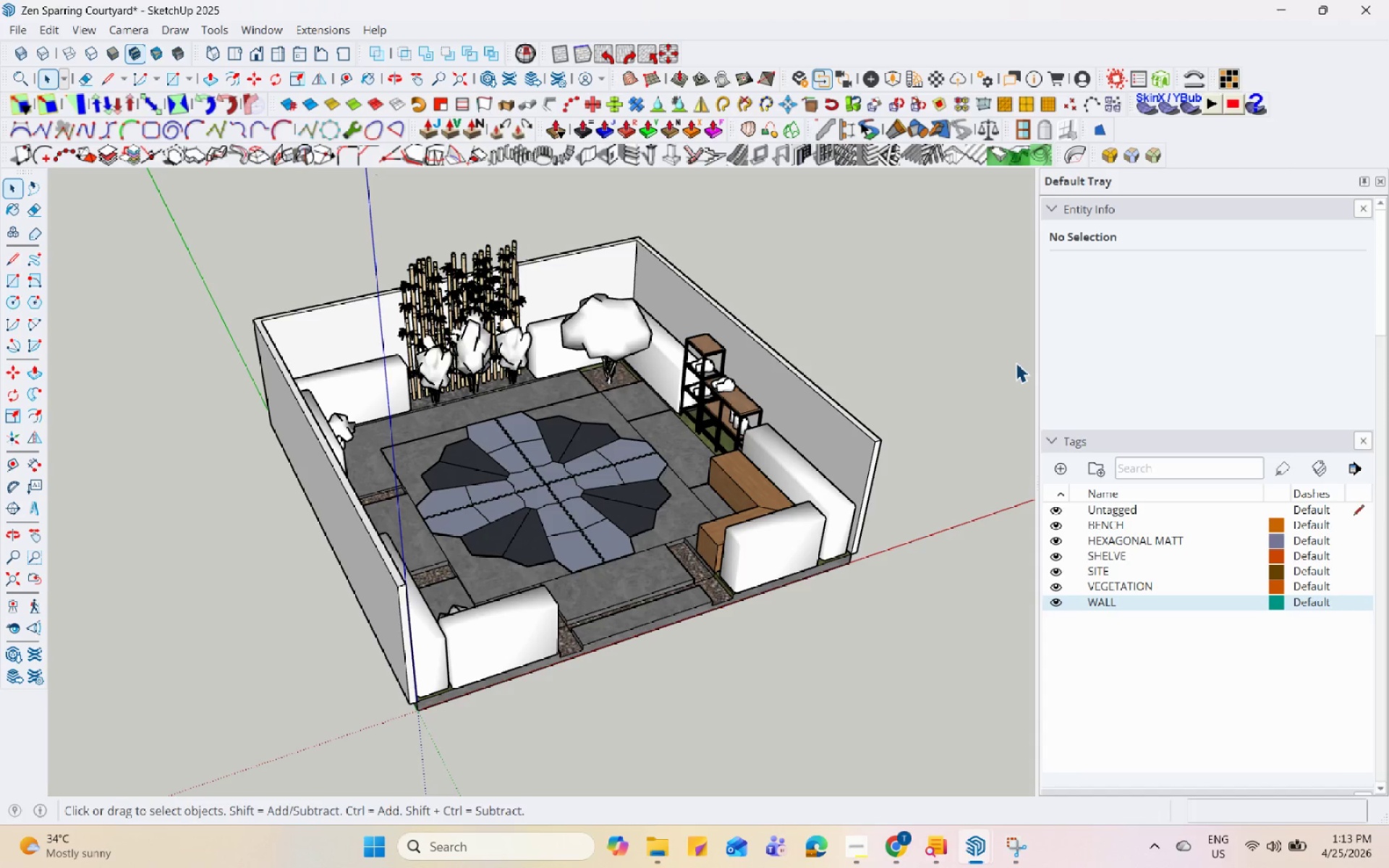 
left_click([859, 859])